 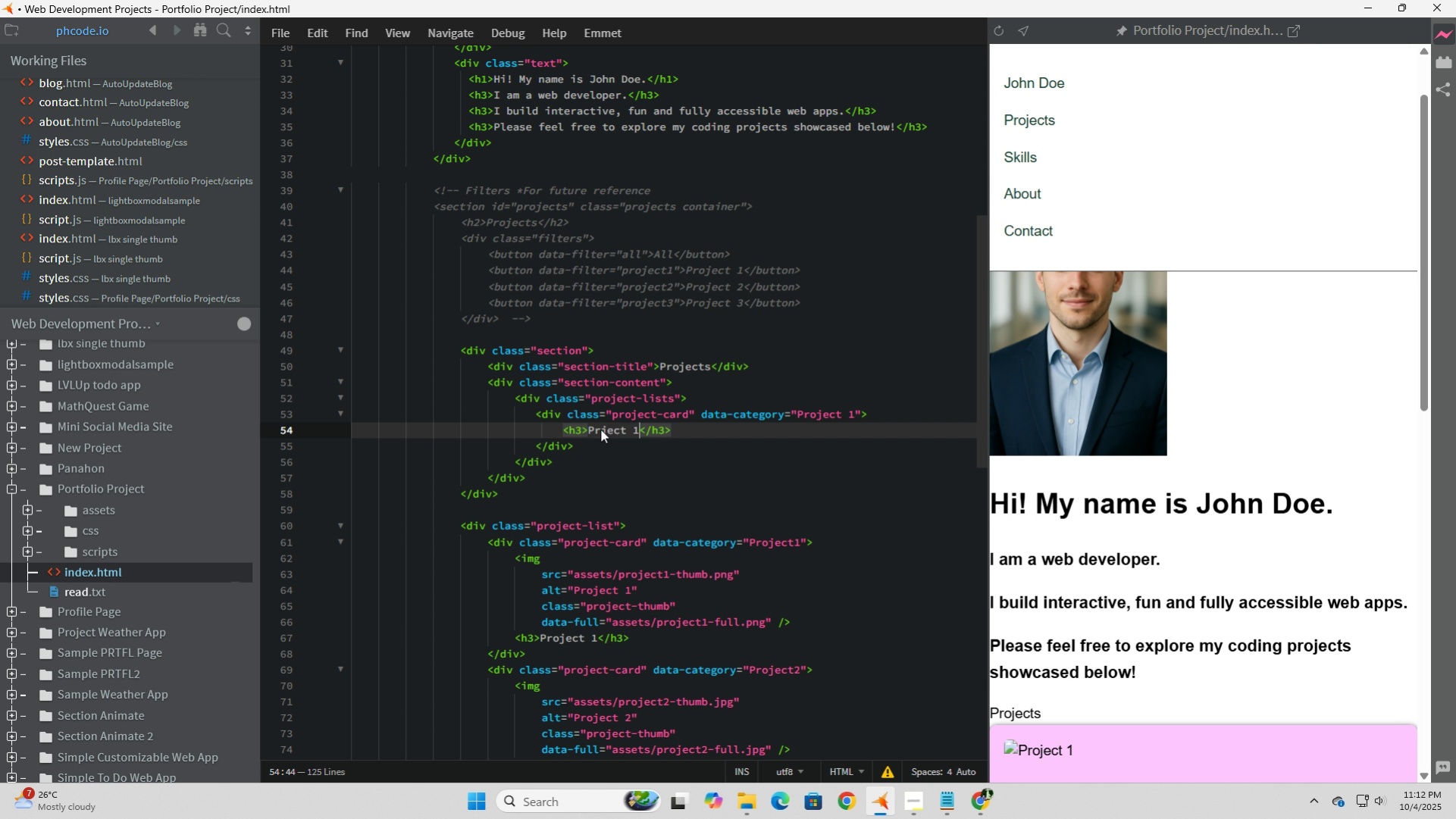 
key(ArrowLeft)
 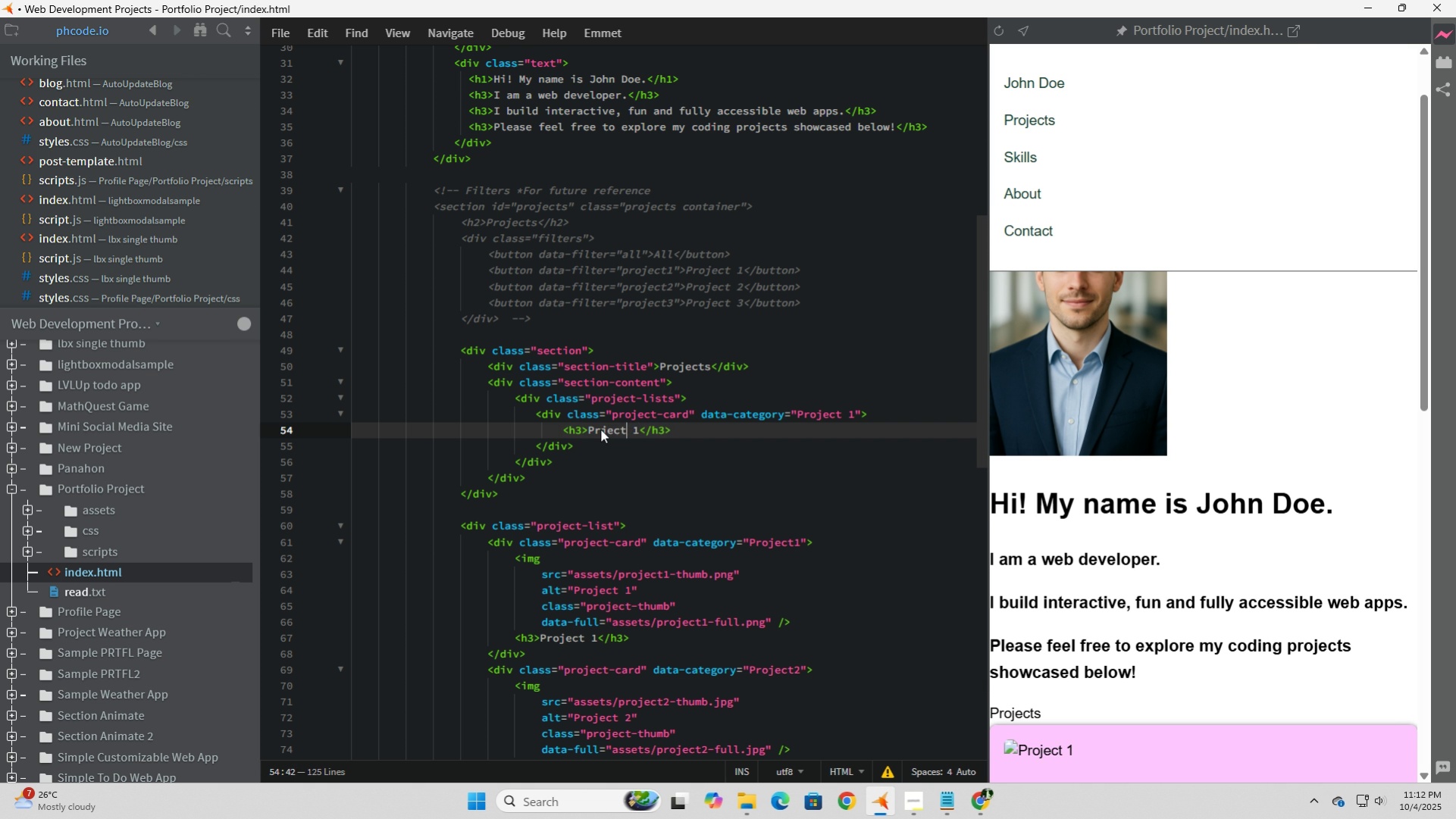 
key(ArrowLeft)
 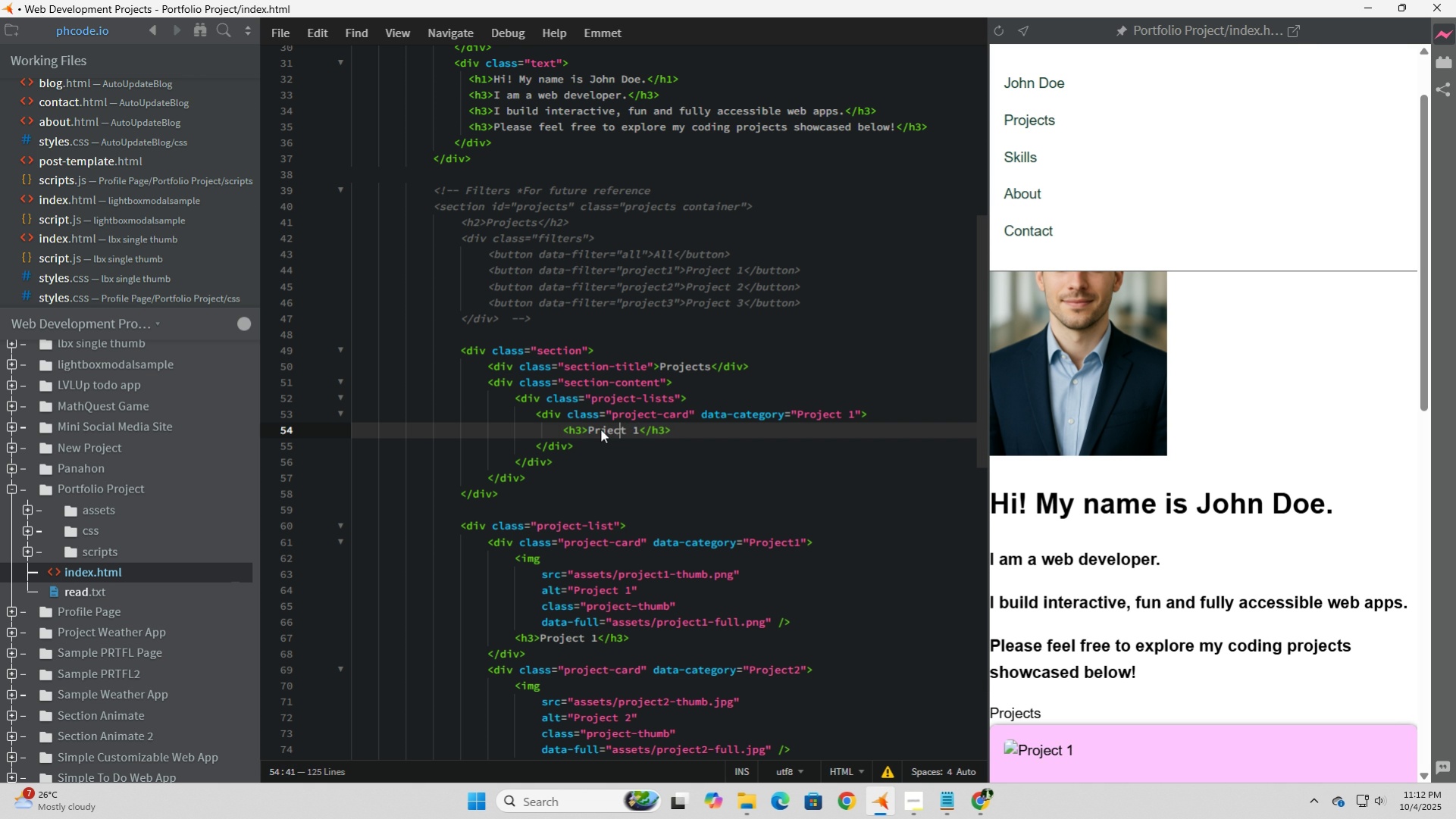 
key(ArrowLeft)
 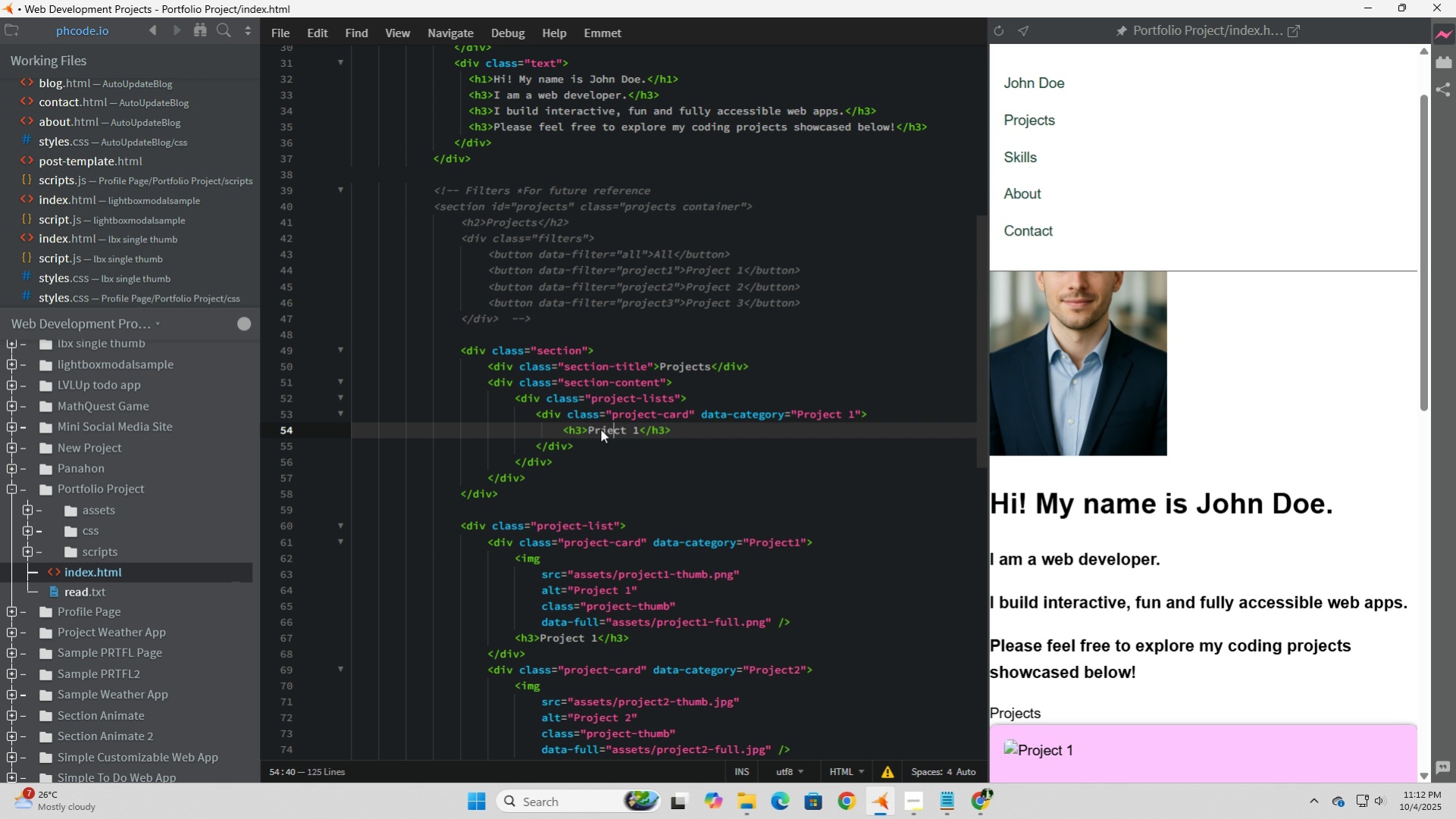 
key(ArrowLeft)
 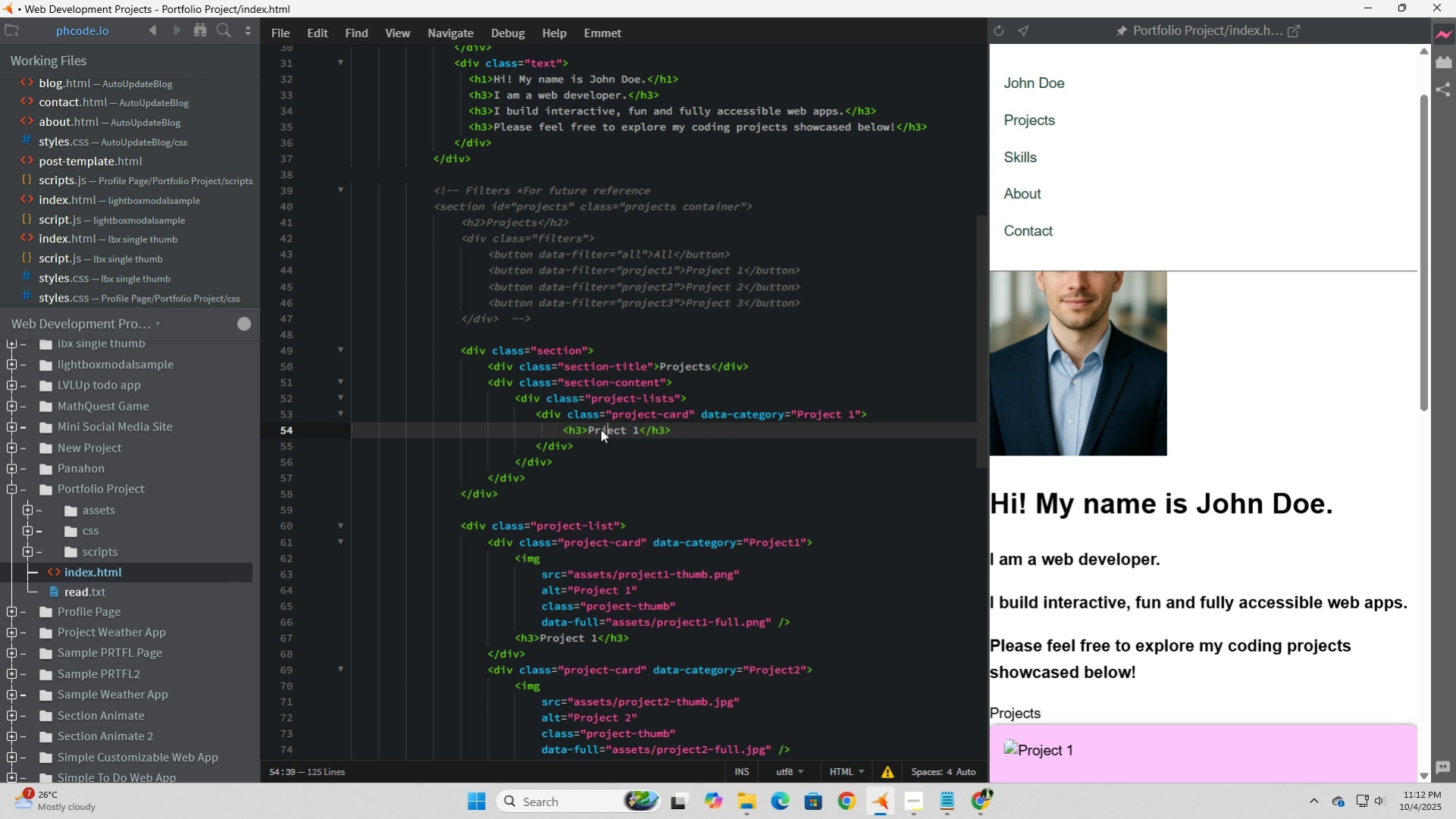 
key(ArrowLeft)
 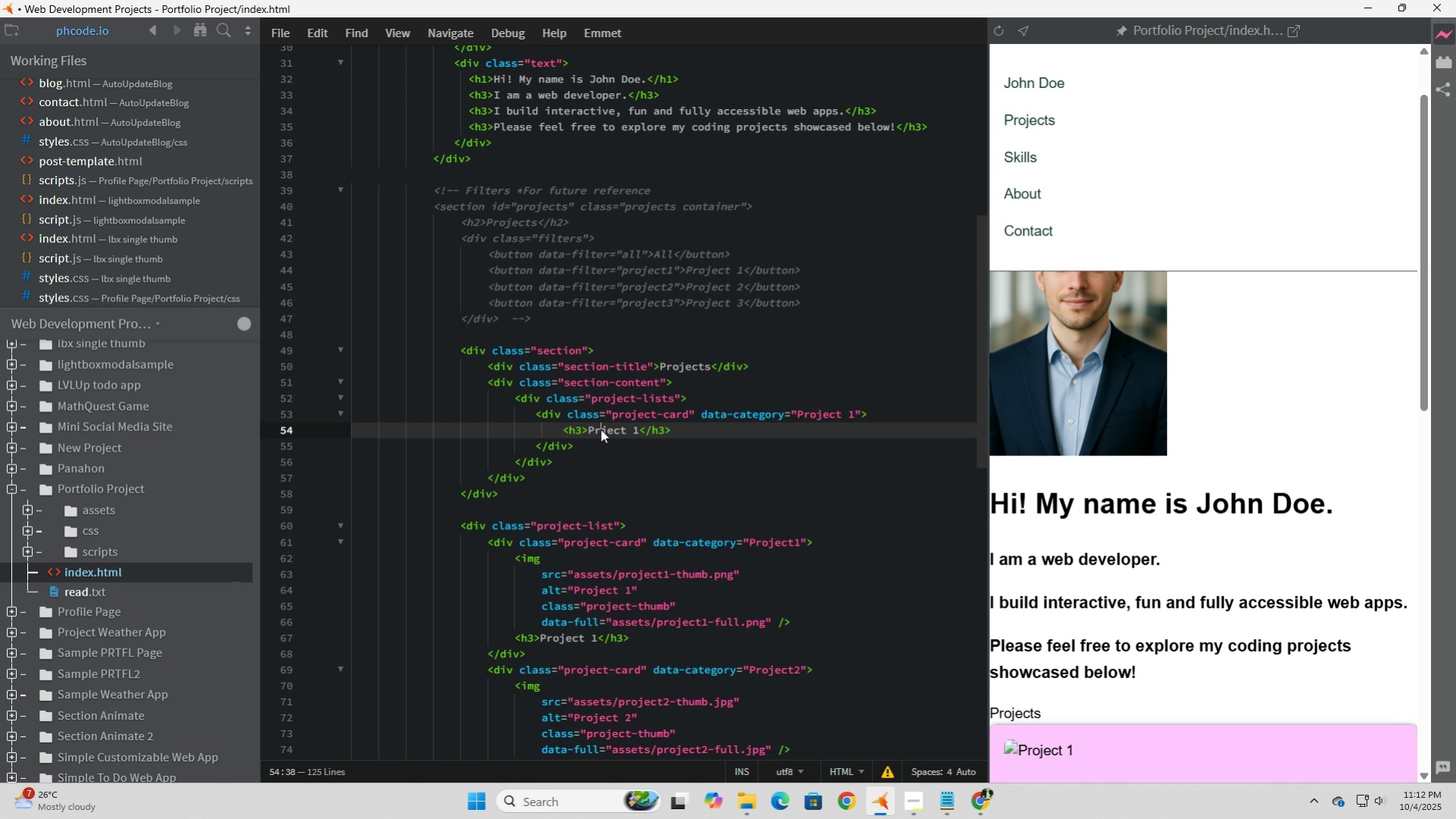 
key(ArrowLeft)
 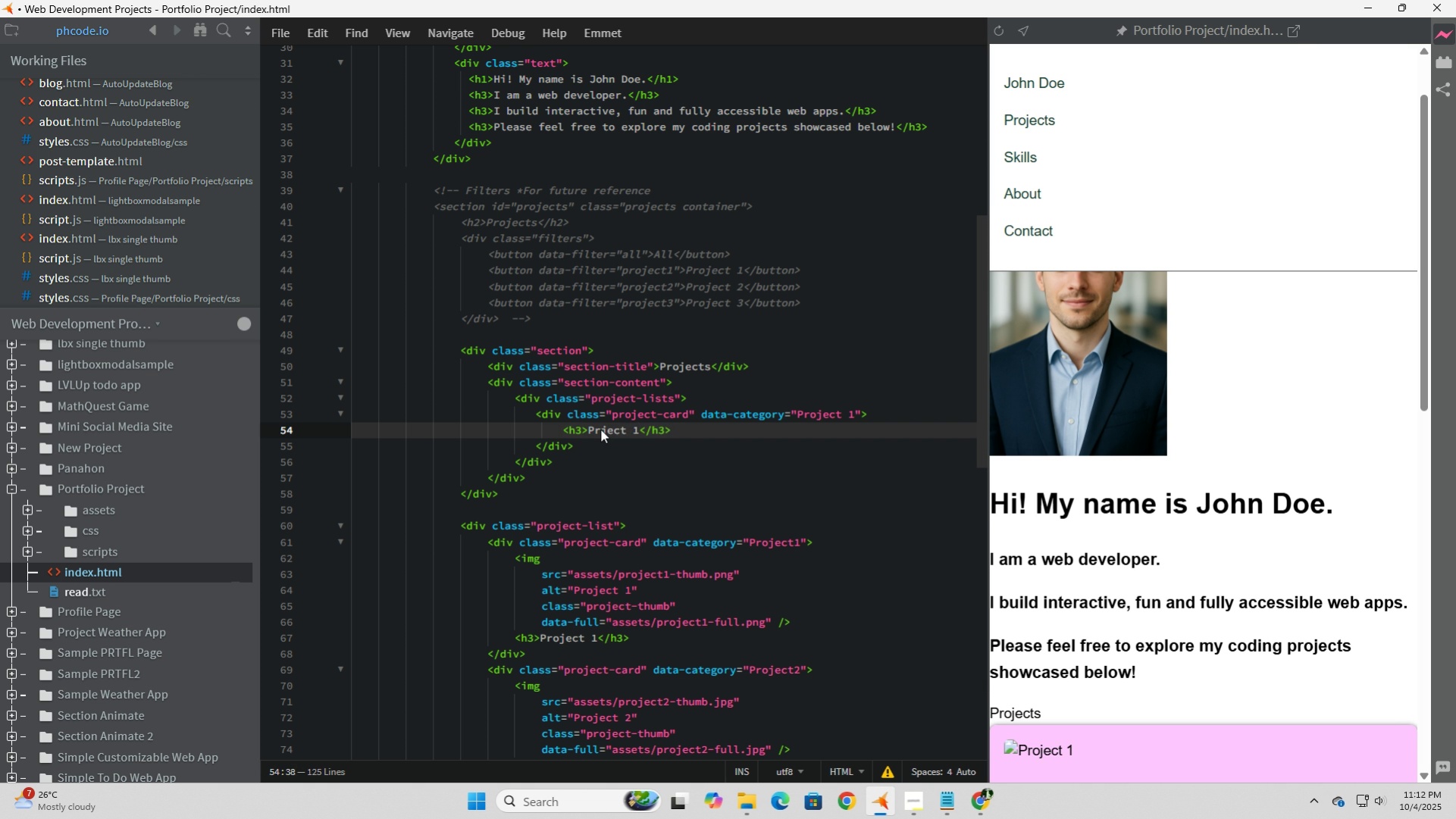 
key(O)
 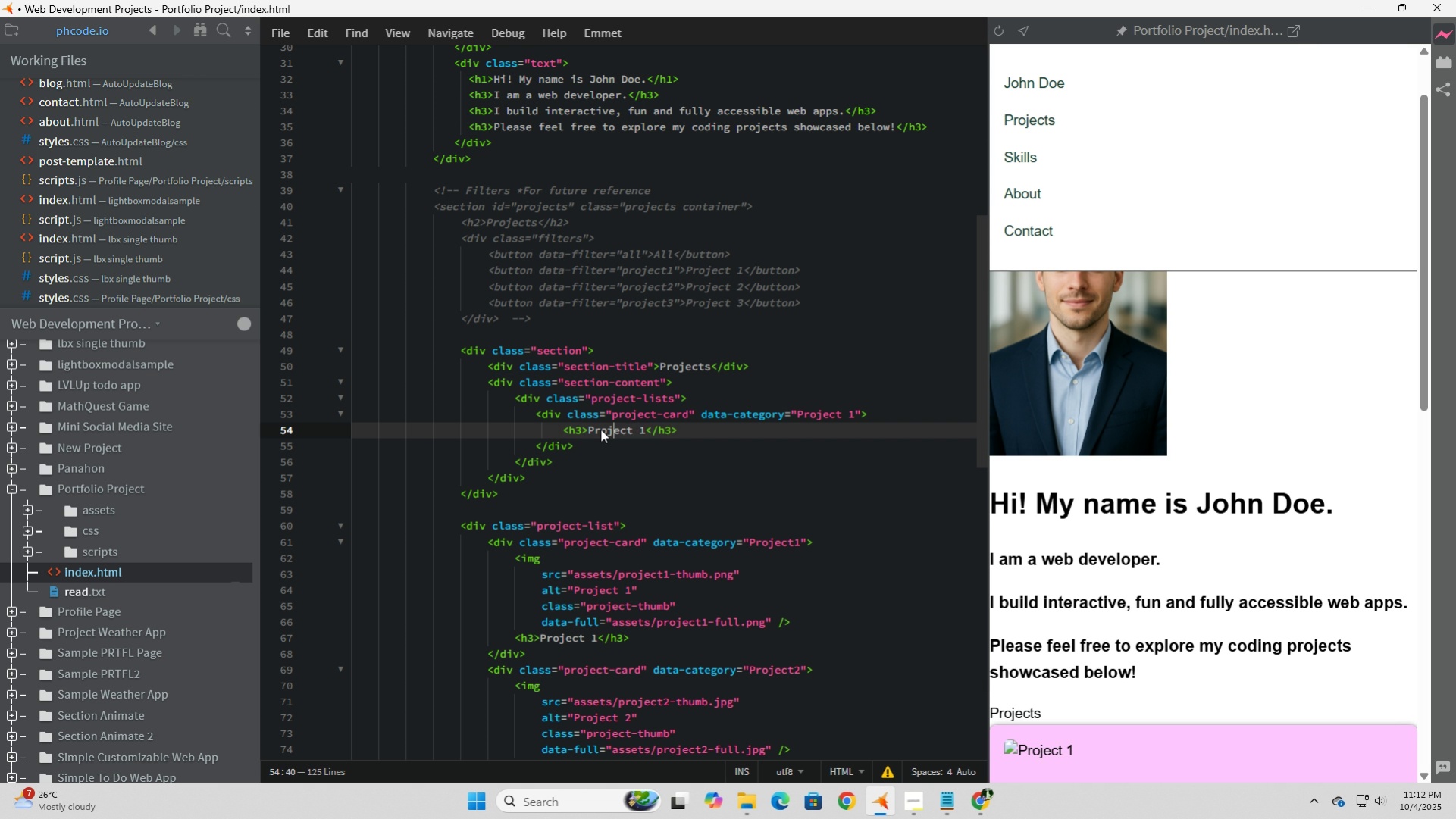 
key(ArrowRight)
 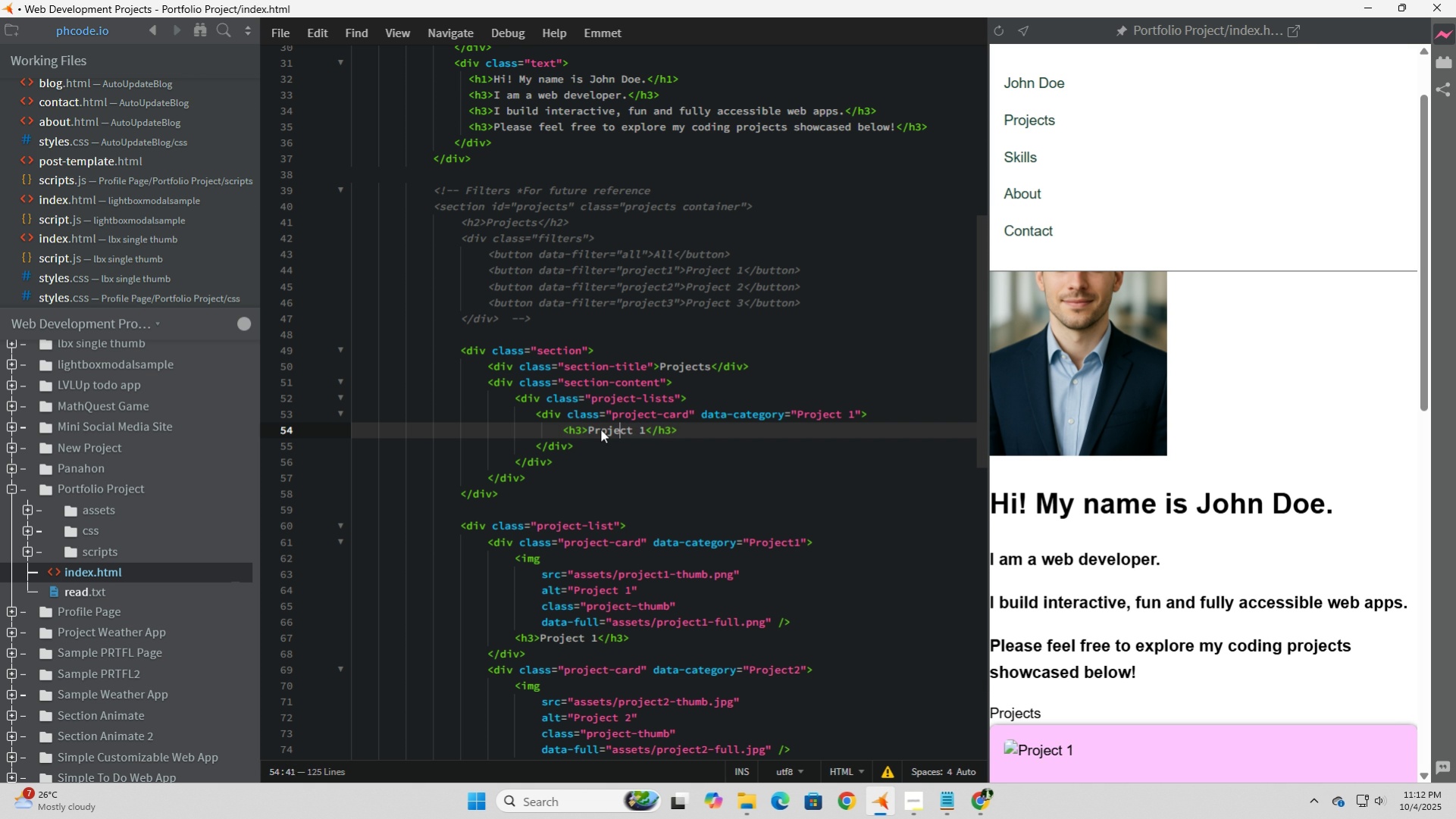 
key(ArrowRight)
 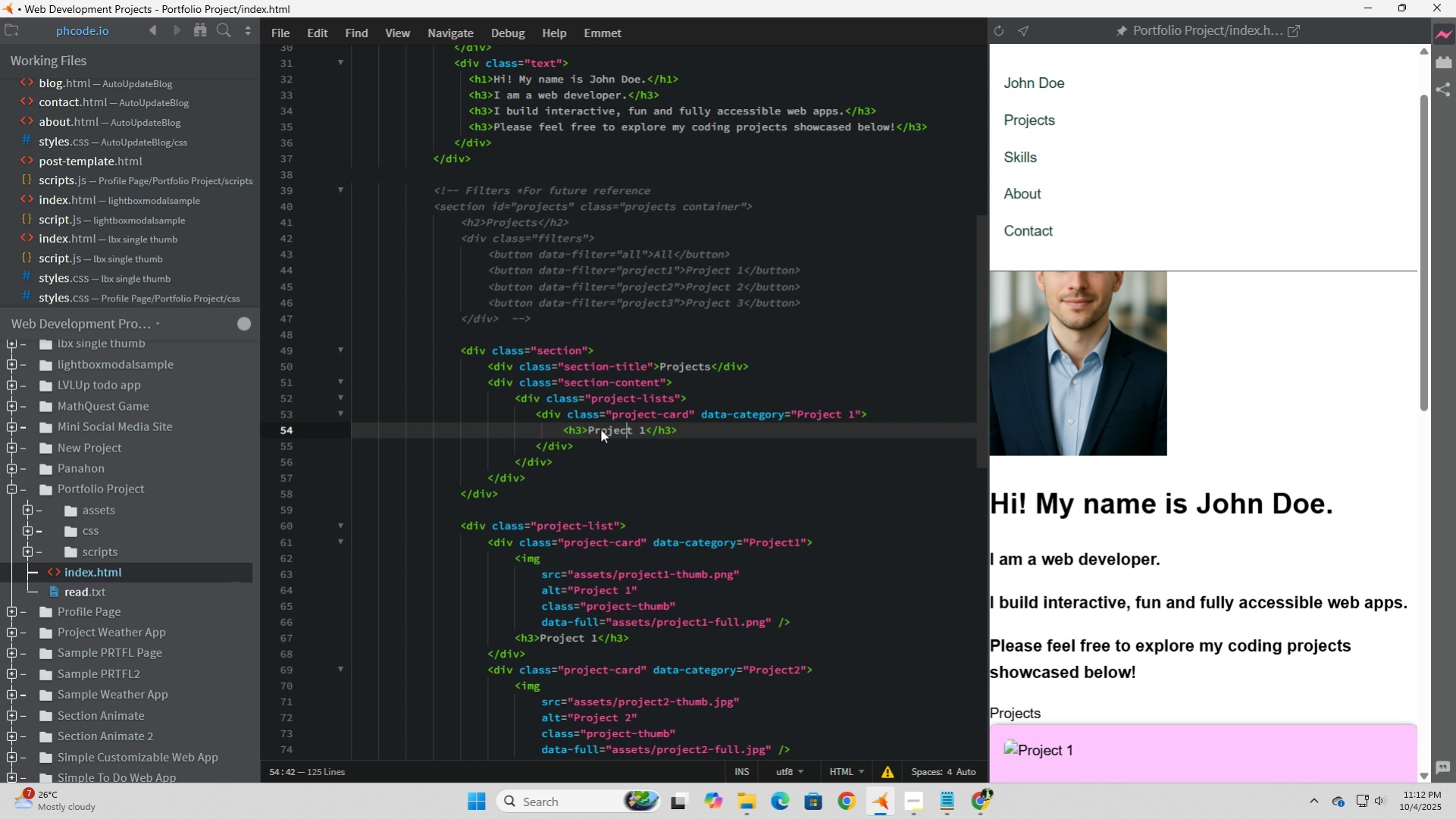 
key(ArrowRight)
 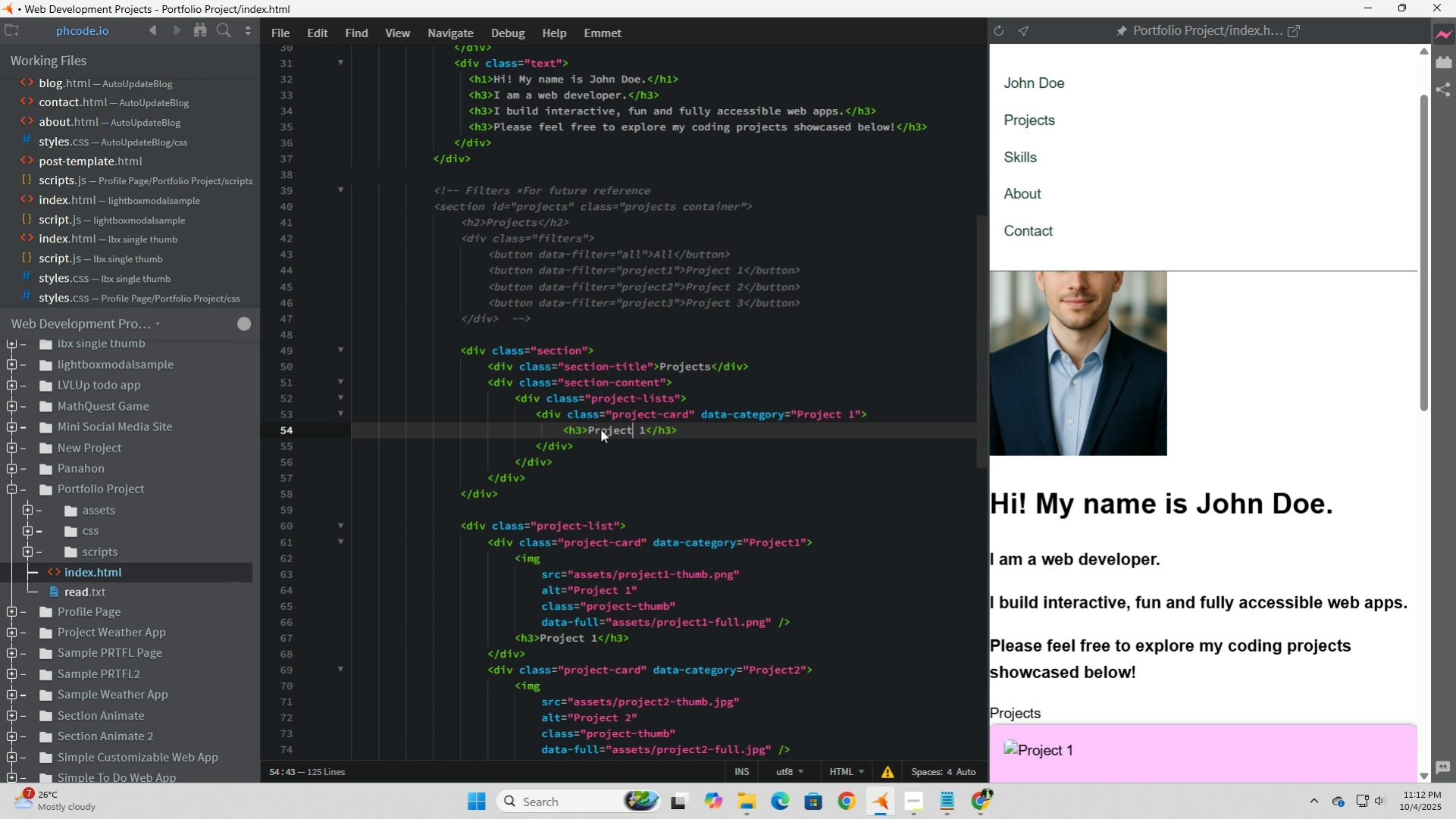 
key(ArrowRight)
 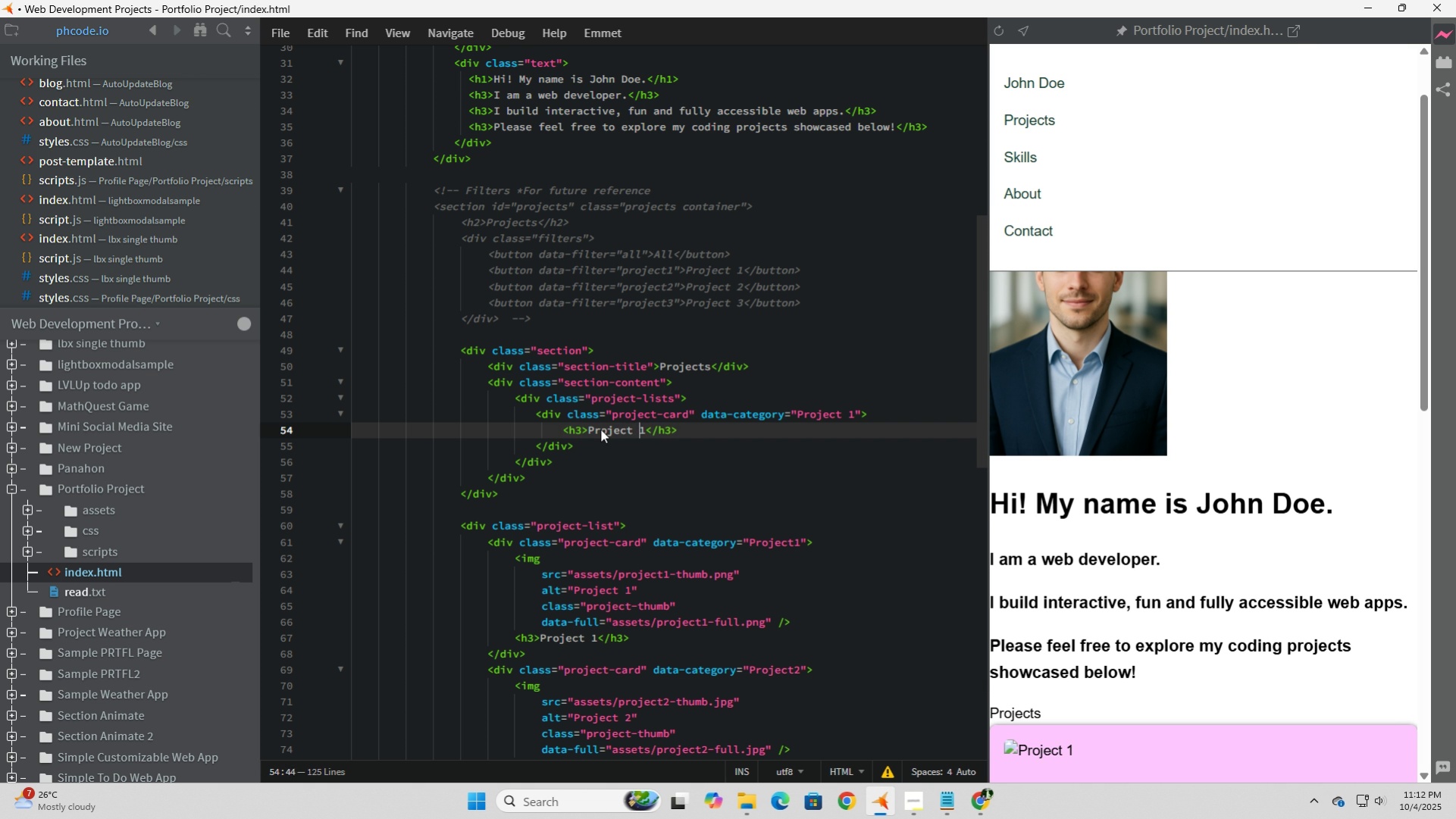 
key(ArrowRight)
 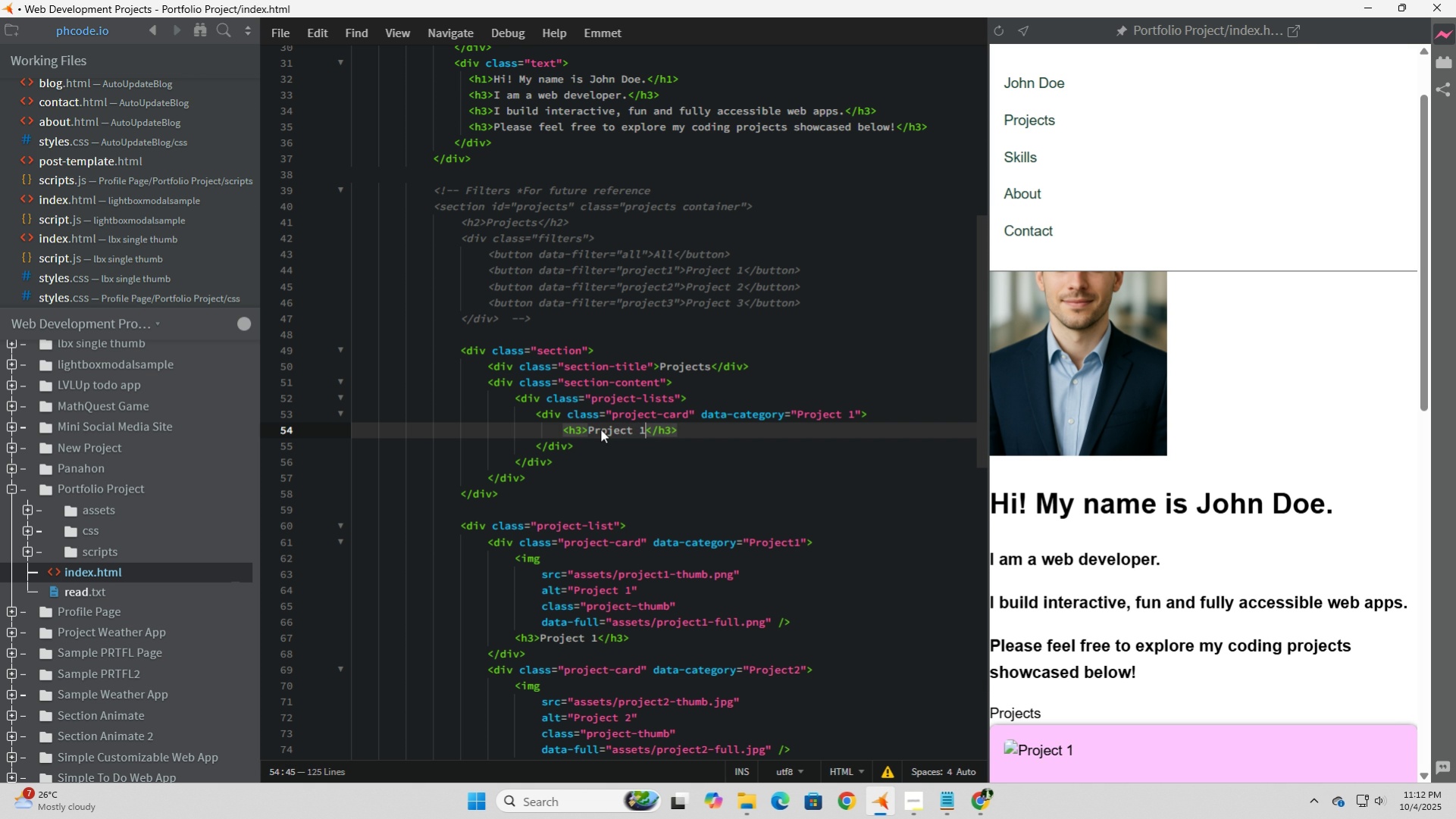 
key(ArrowRight)
 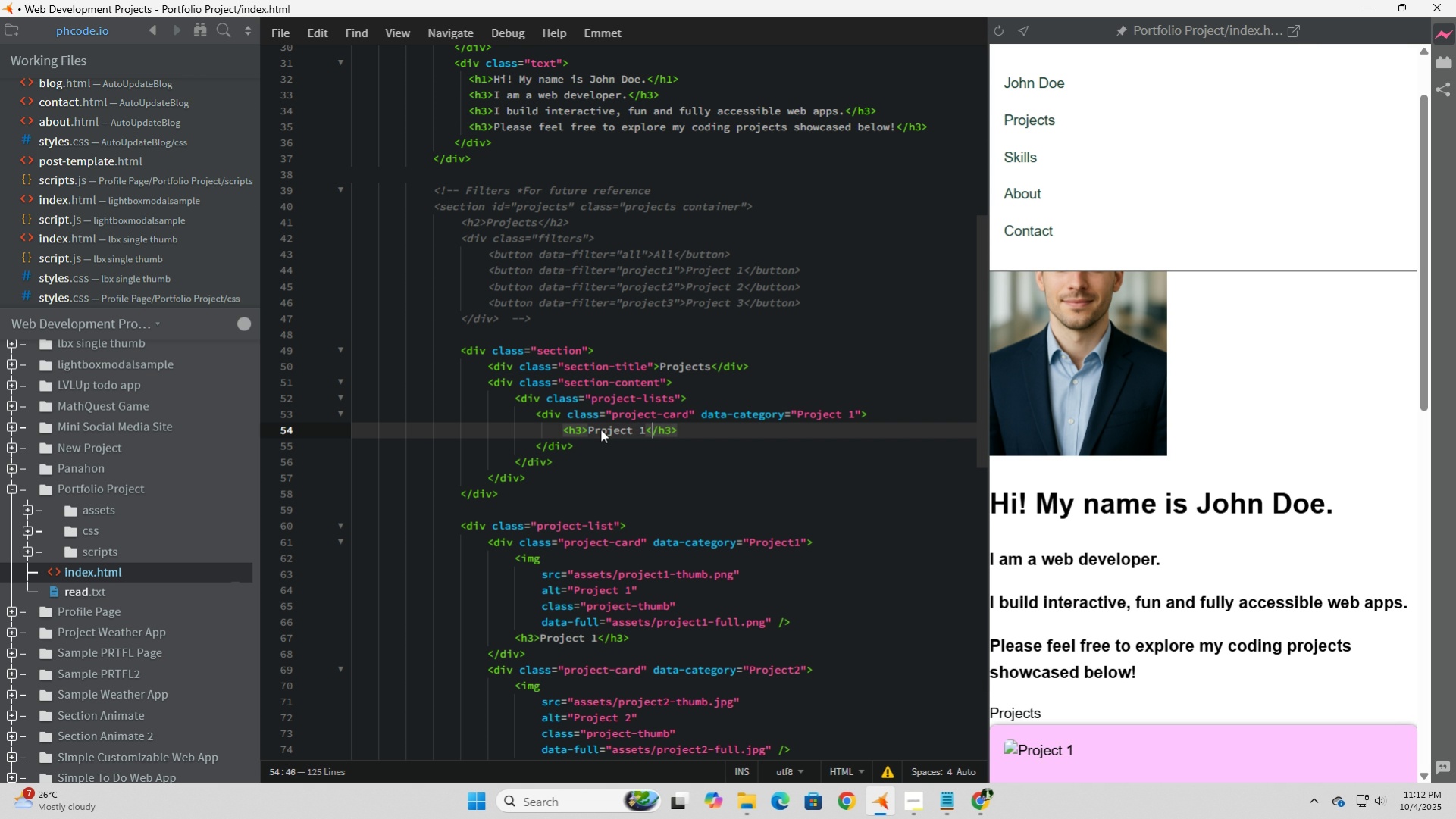 
key(ArrowRight)
 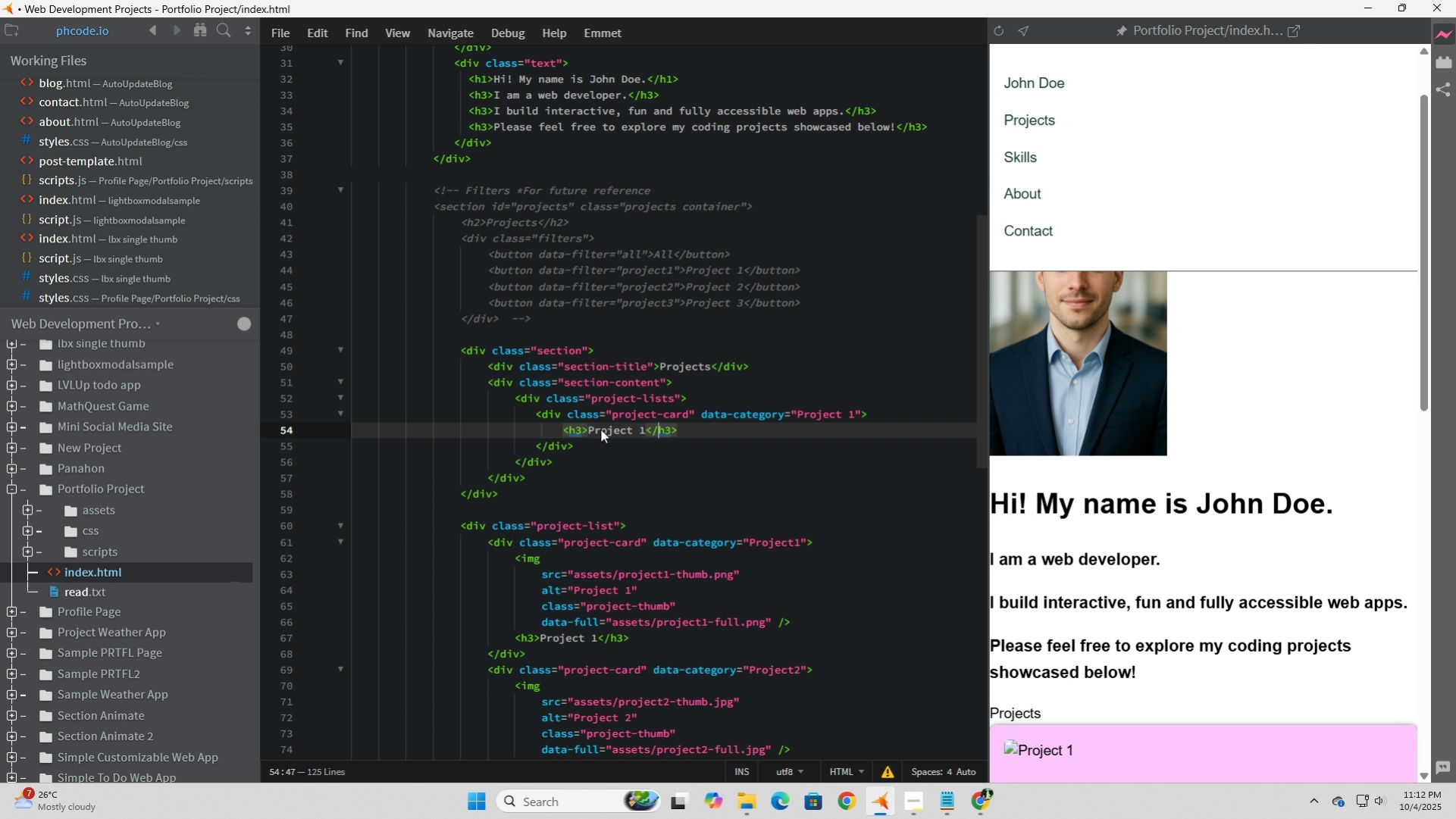 
key(ArrowRight)
 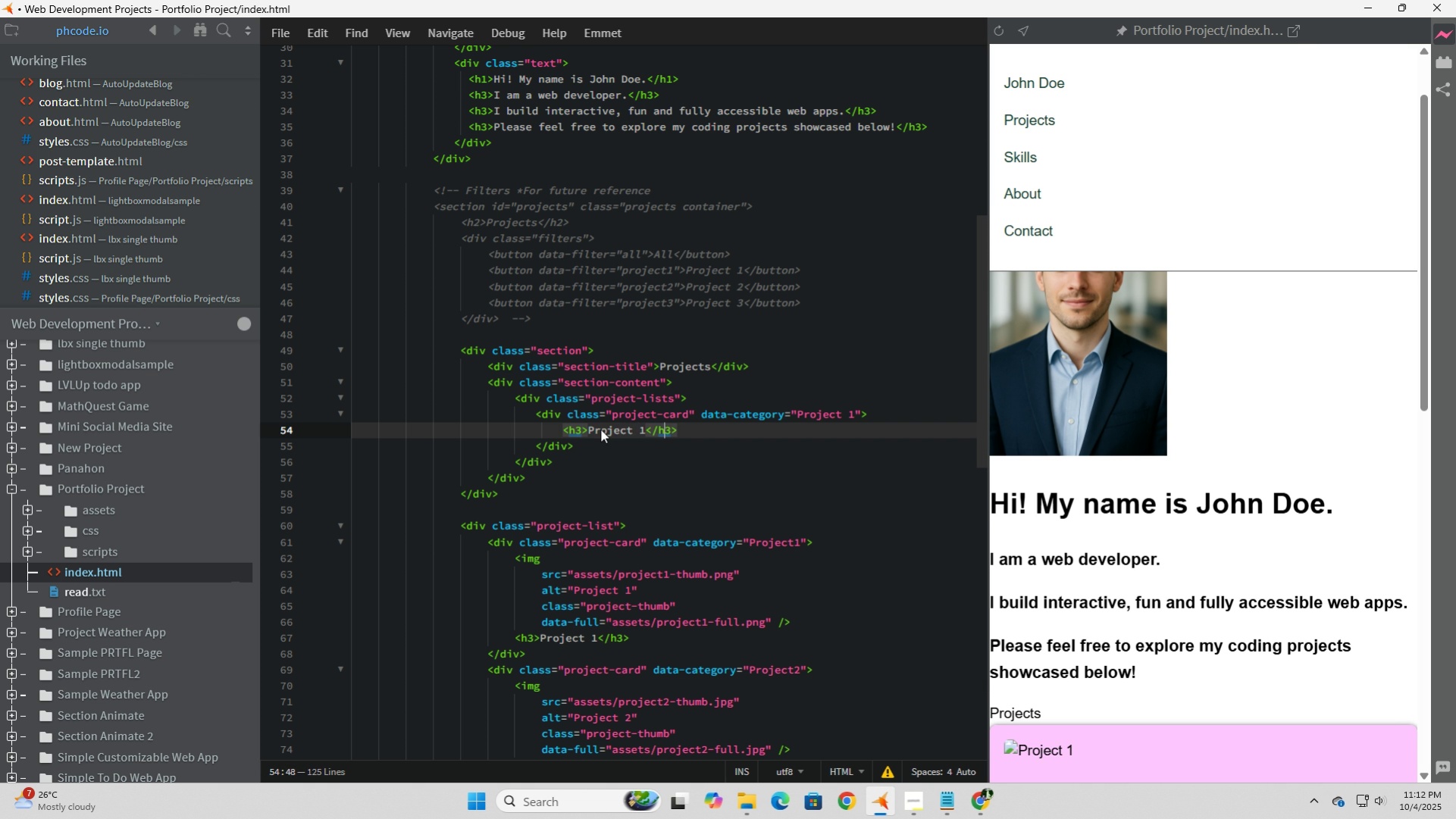 
key(ArrowRight)
 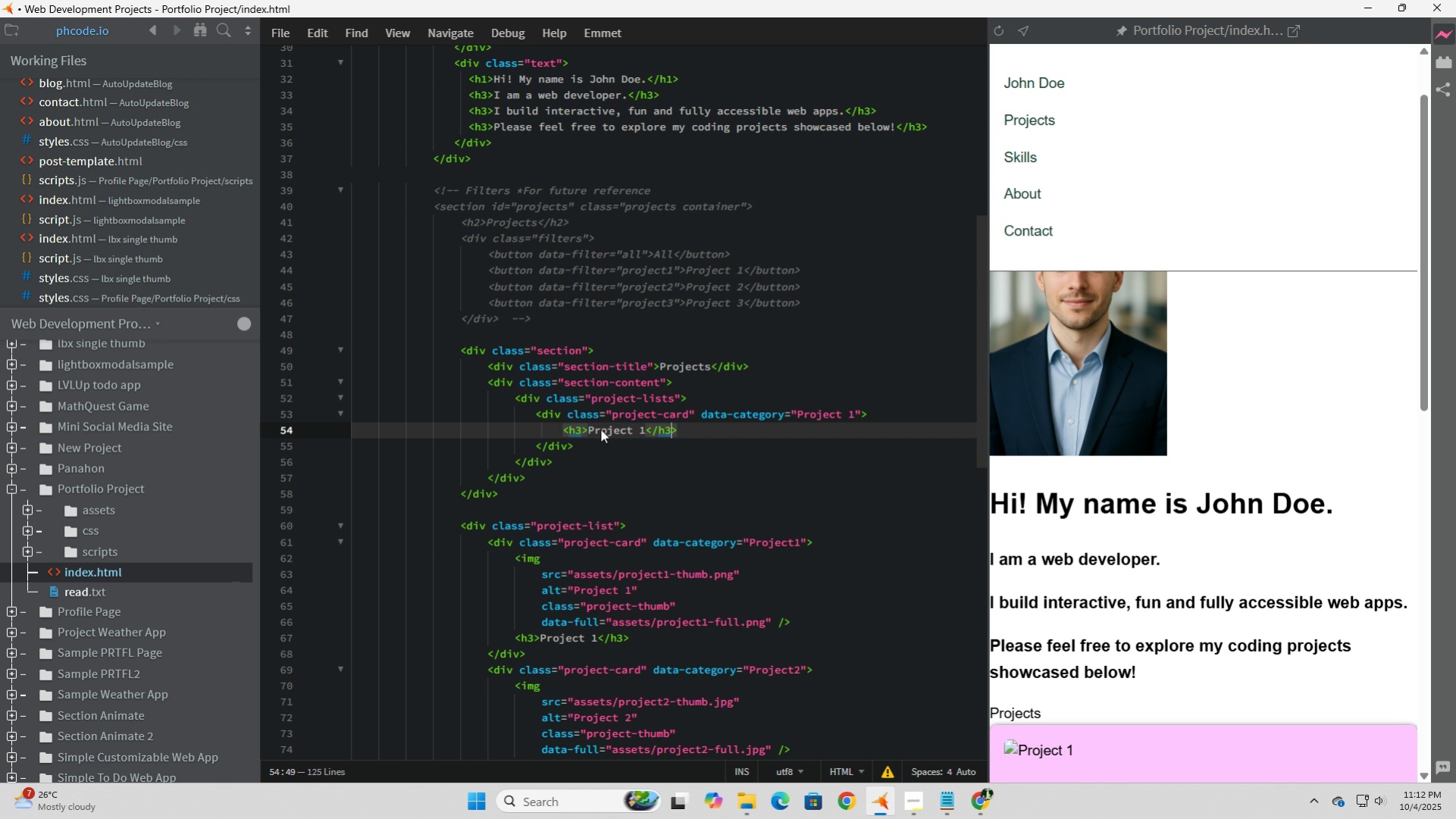 
key(ArrowRight)
 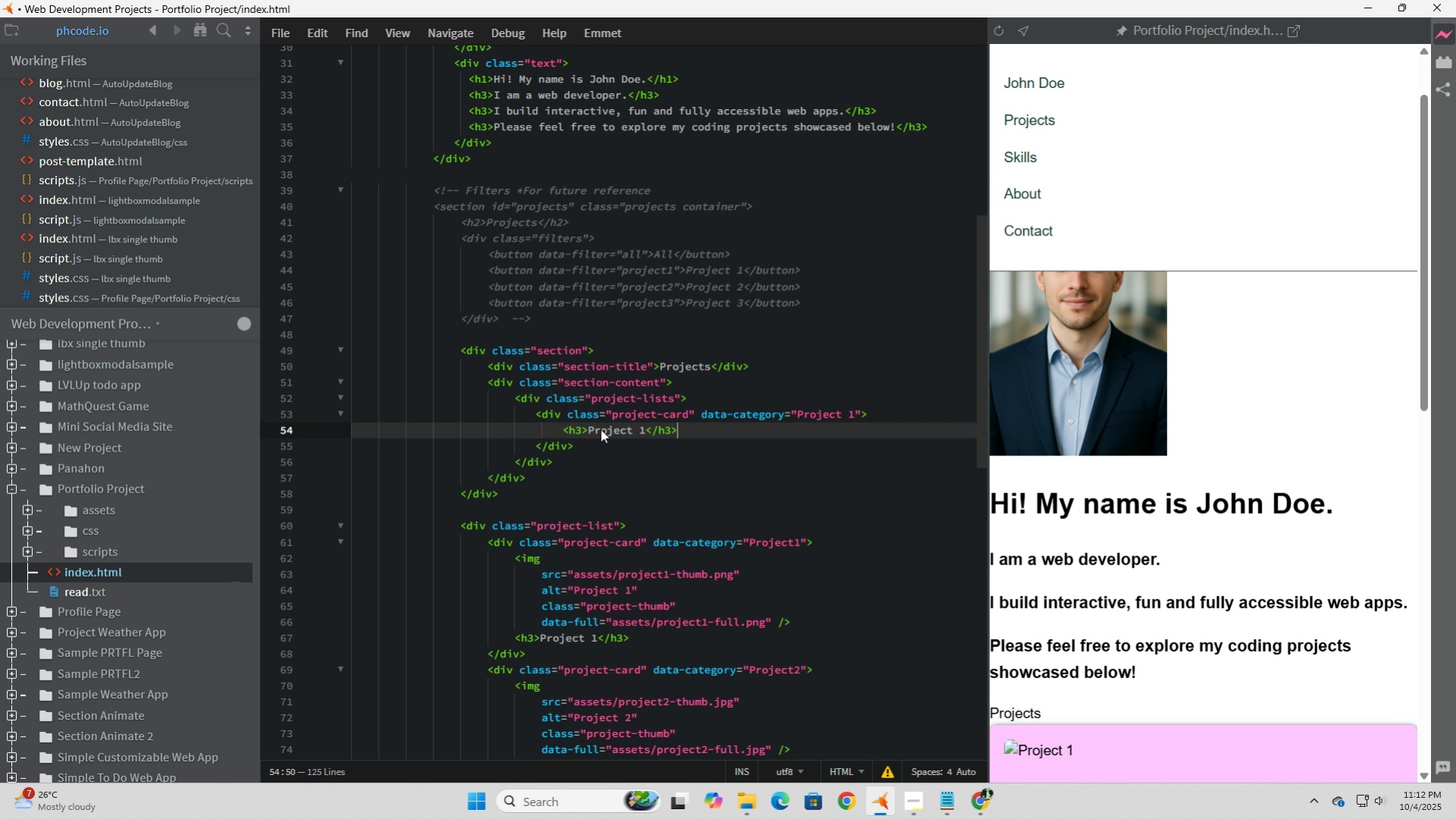 
key(ArrowRight)
 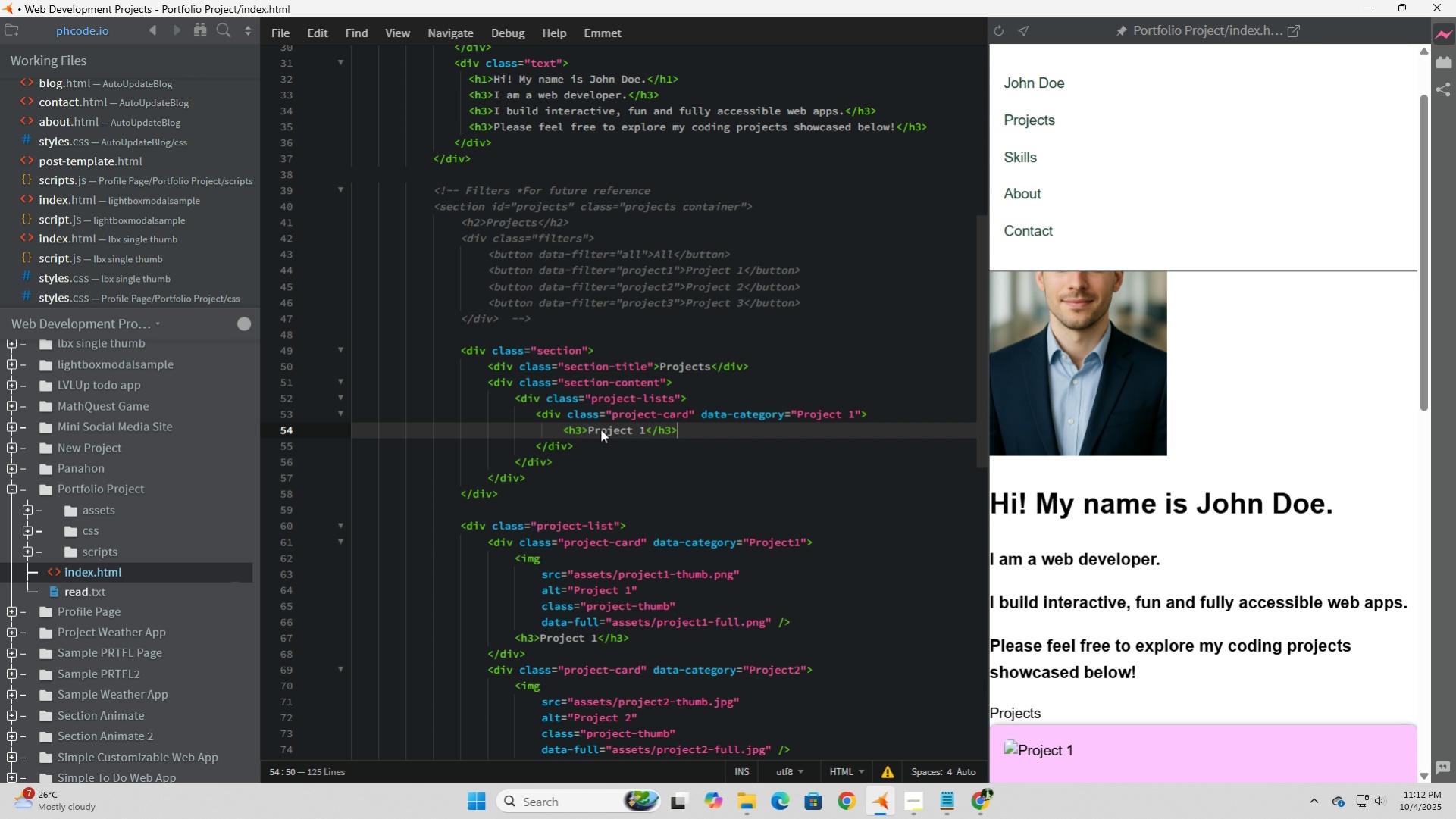 
key(Enter)